 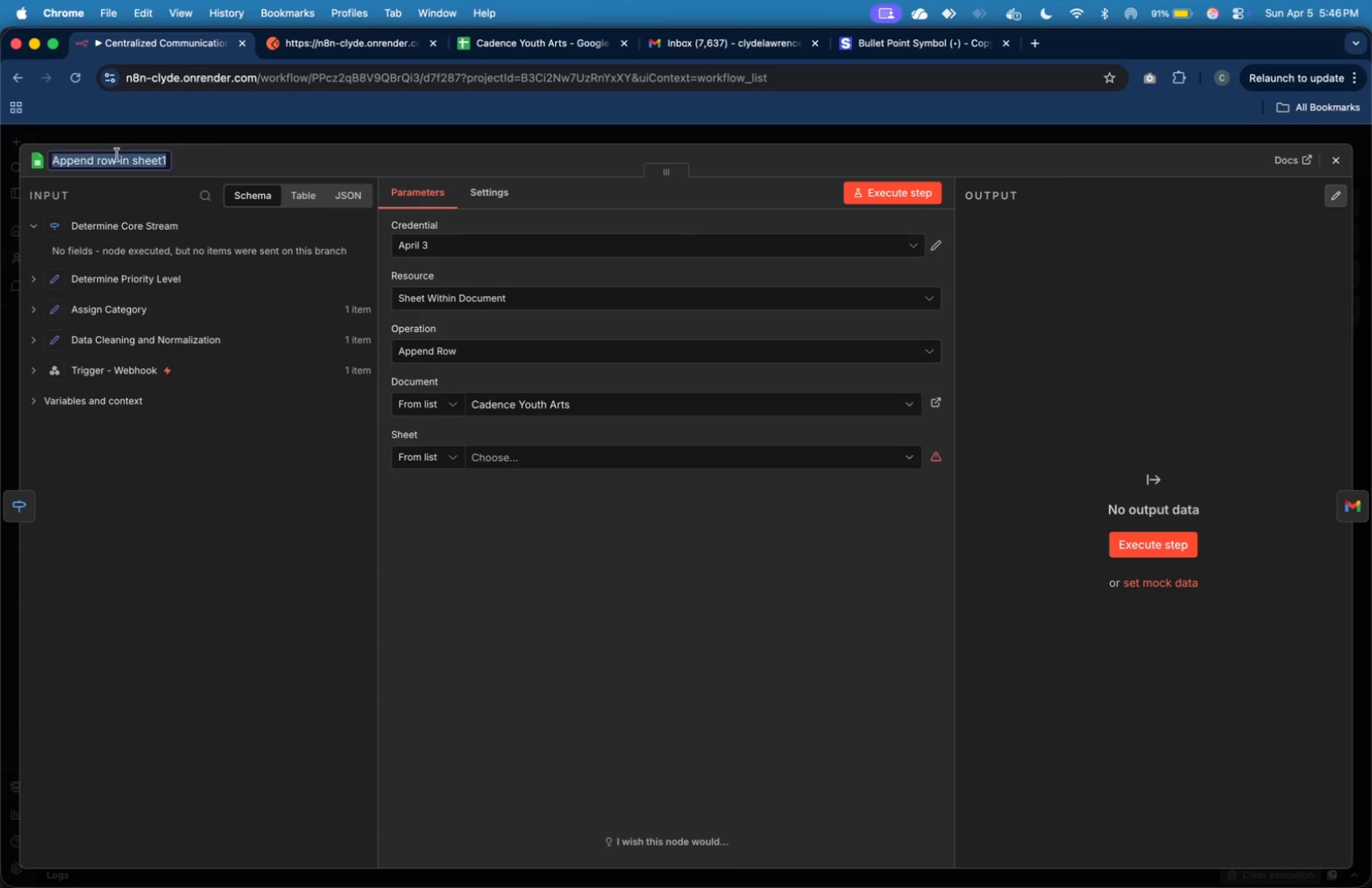 
left_click([603, 464])
 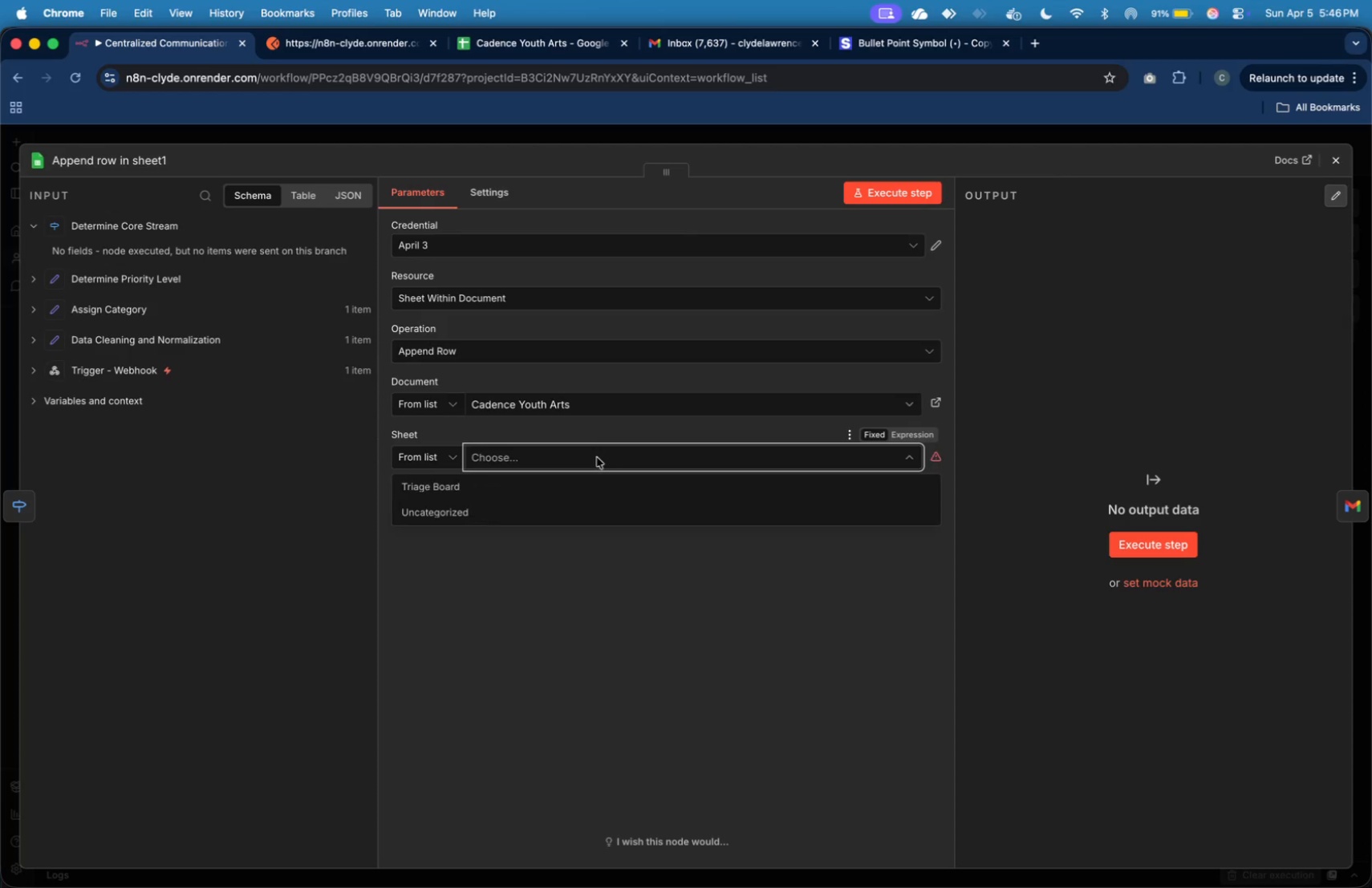 
mouse_move([562, 501])
 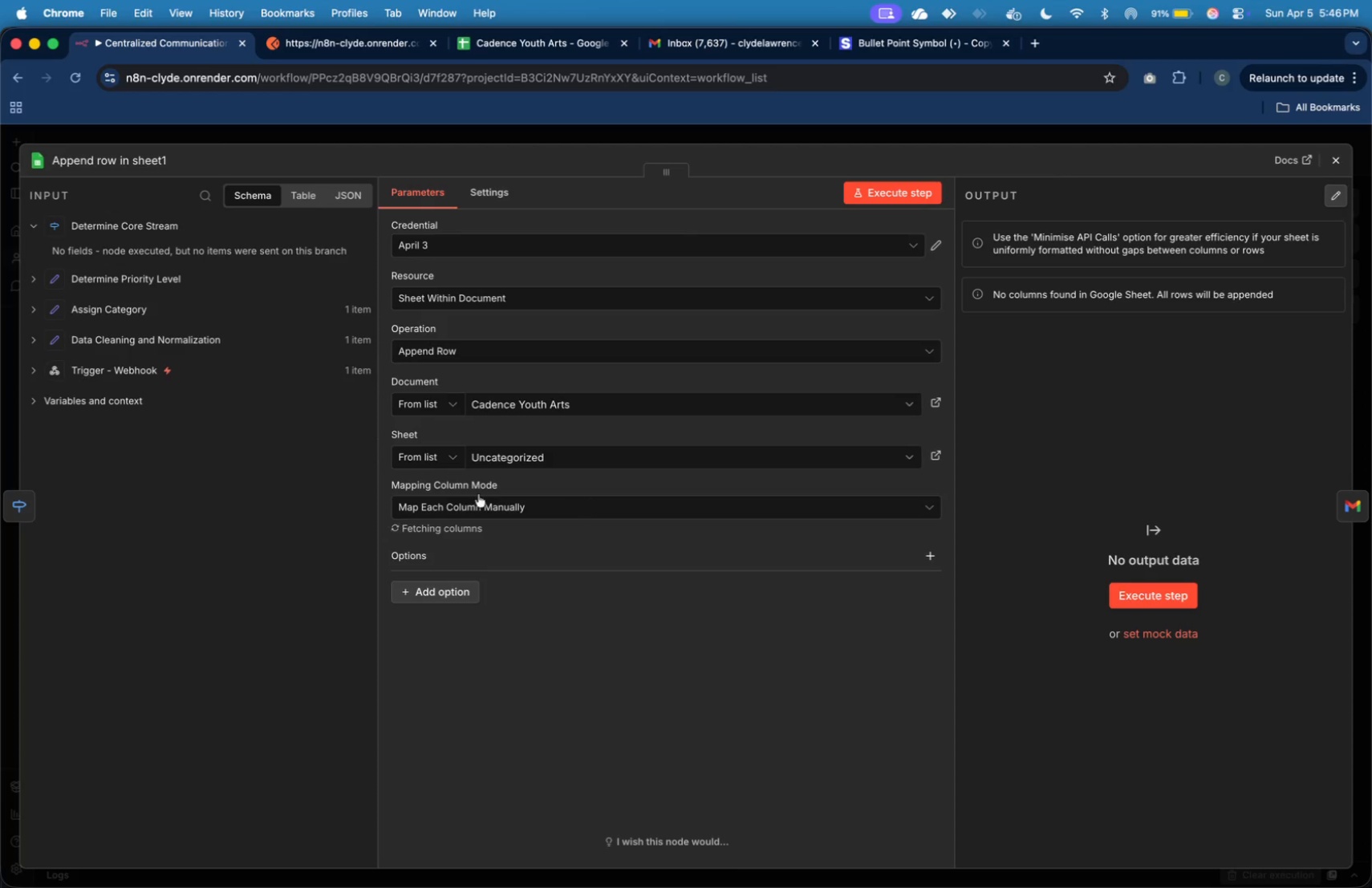 
mouse_move([477, 477])
 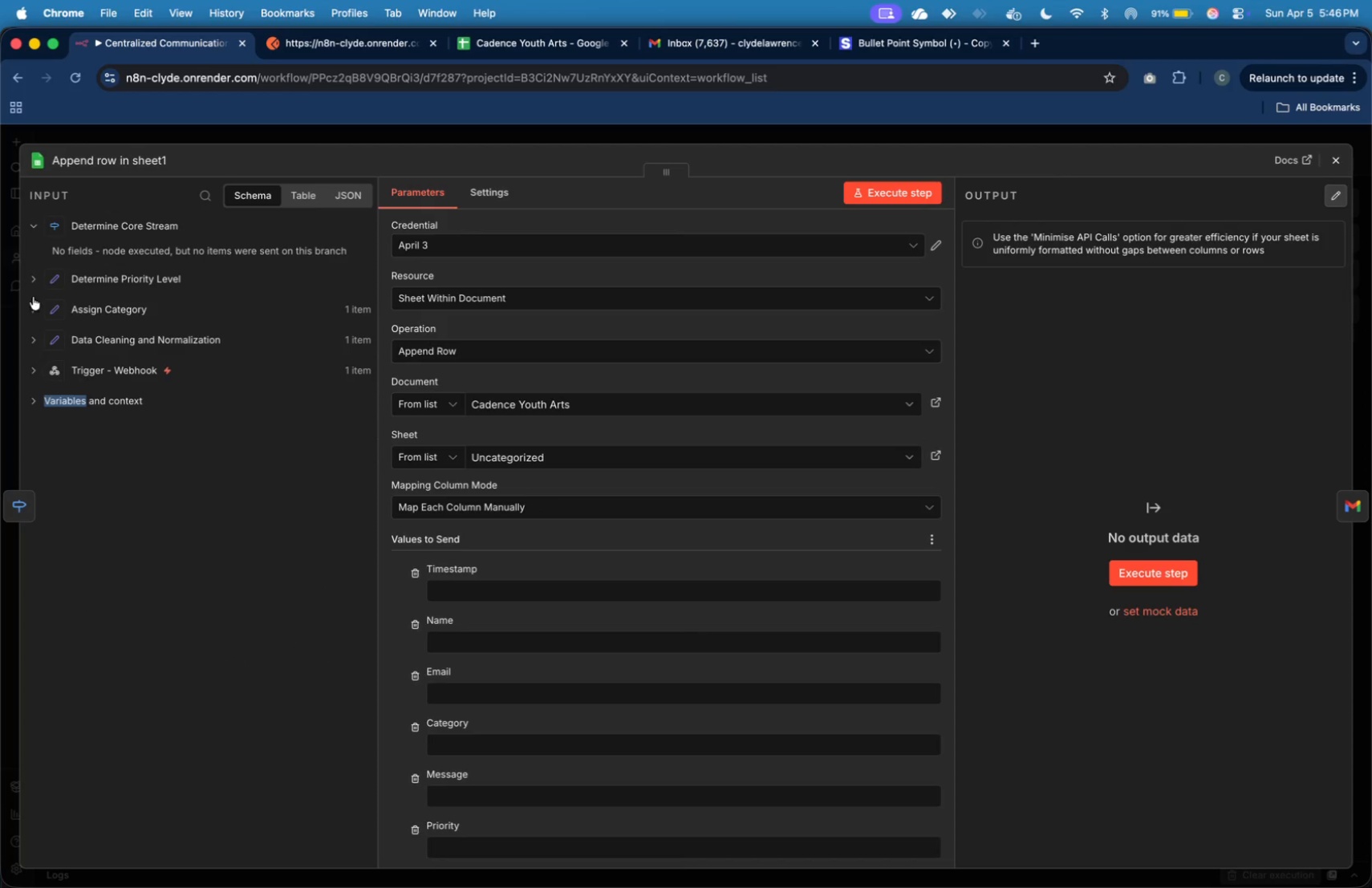 
wait(6.7)
 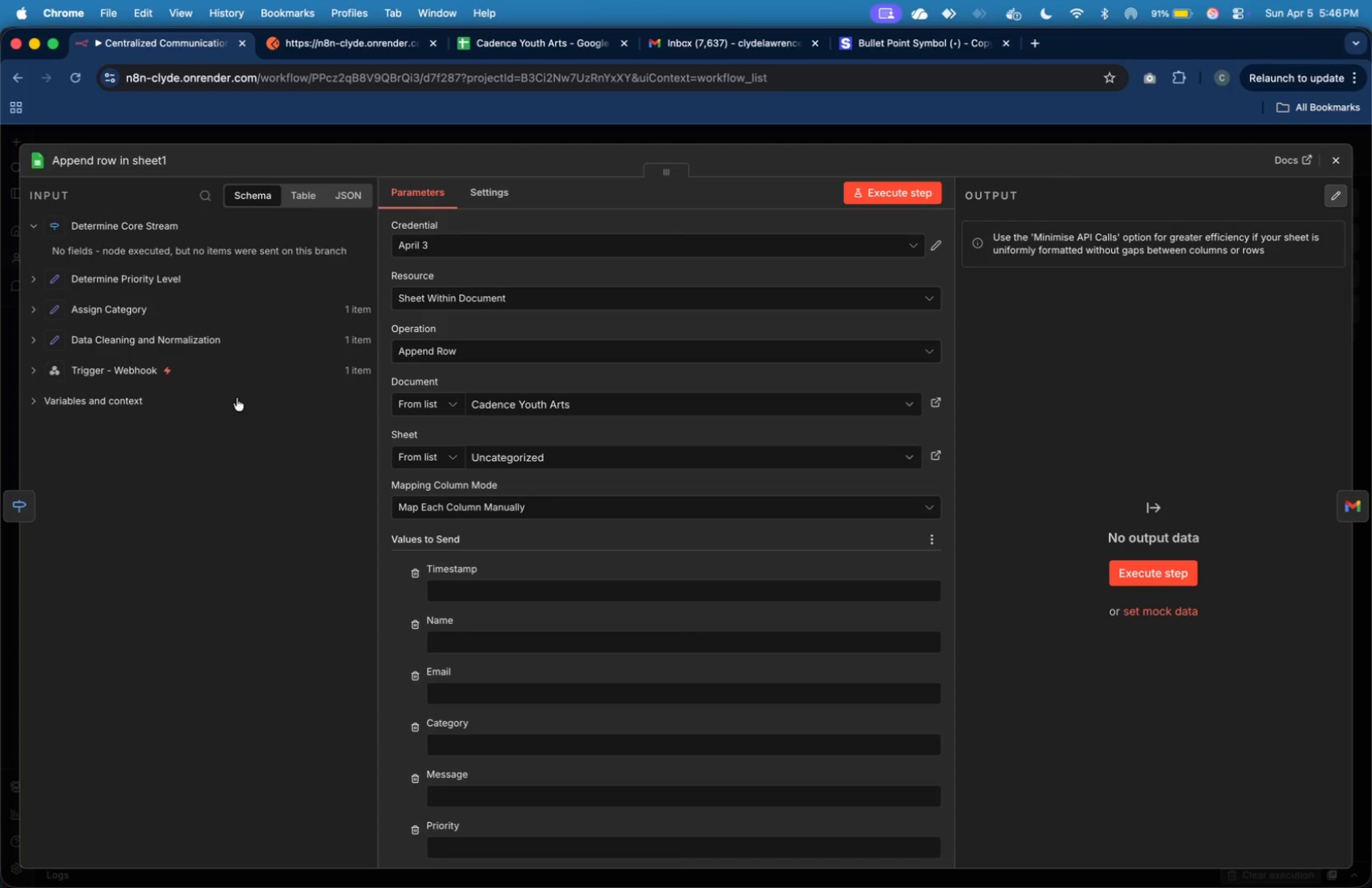 
left_click([1333, 166])
 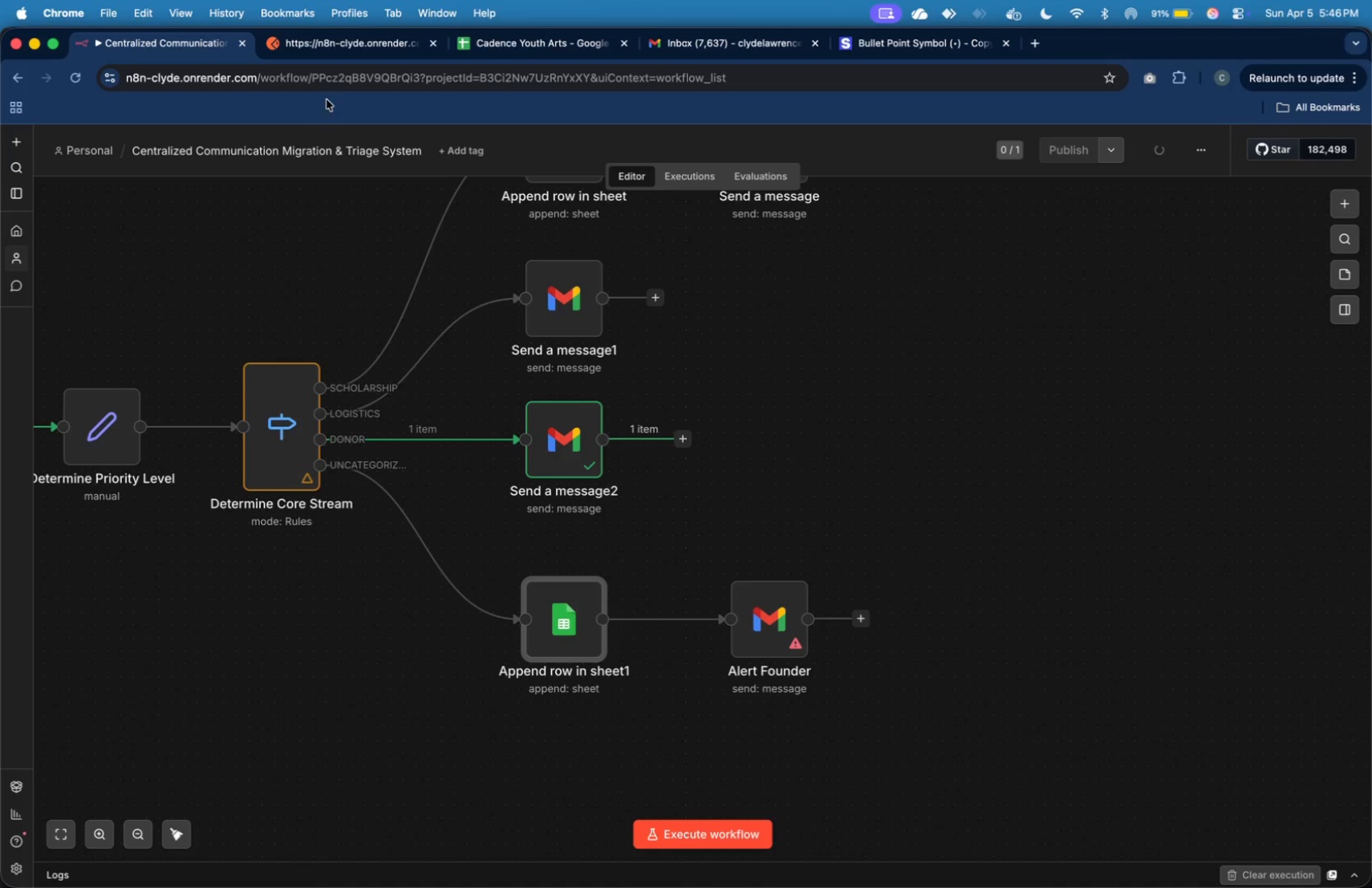 
left_click([347, 56])
 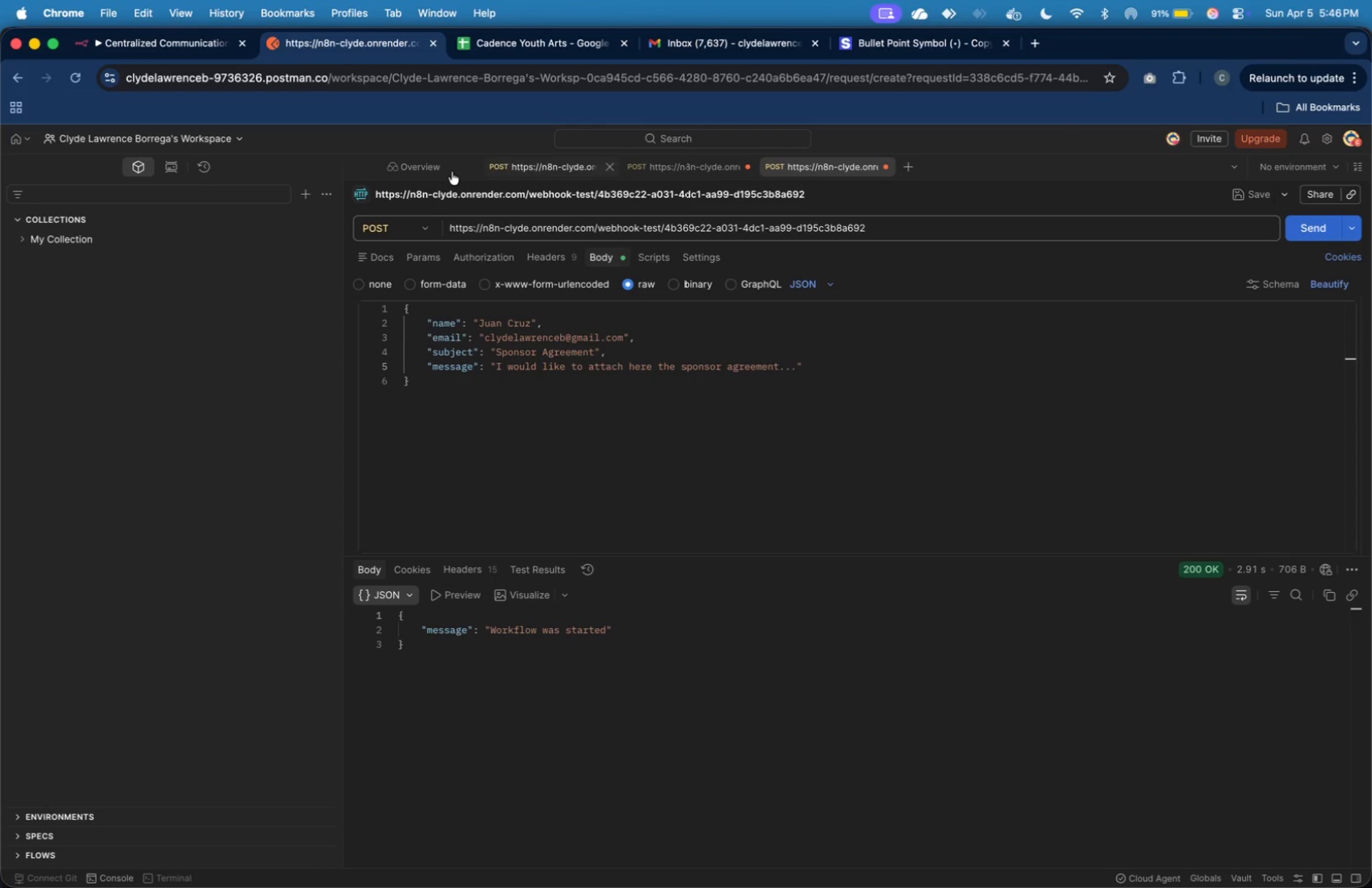 
left_click([474, 163])
 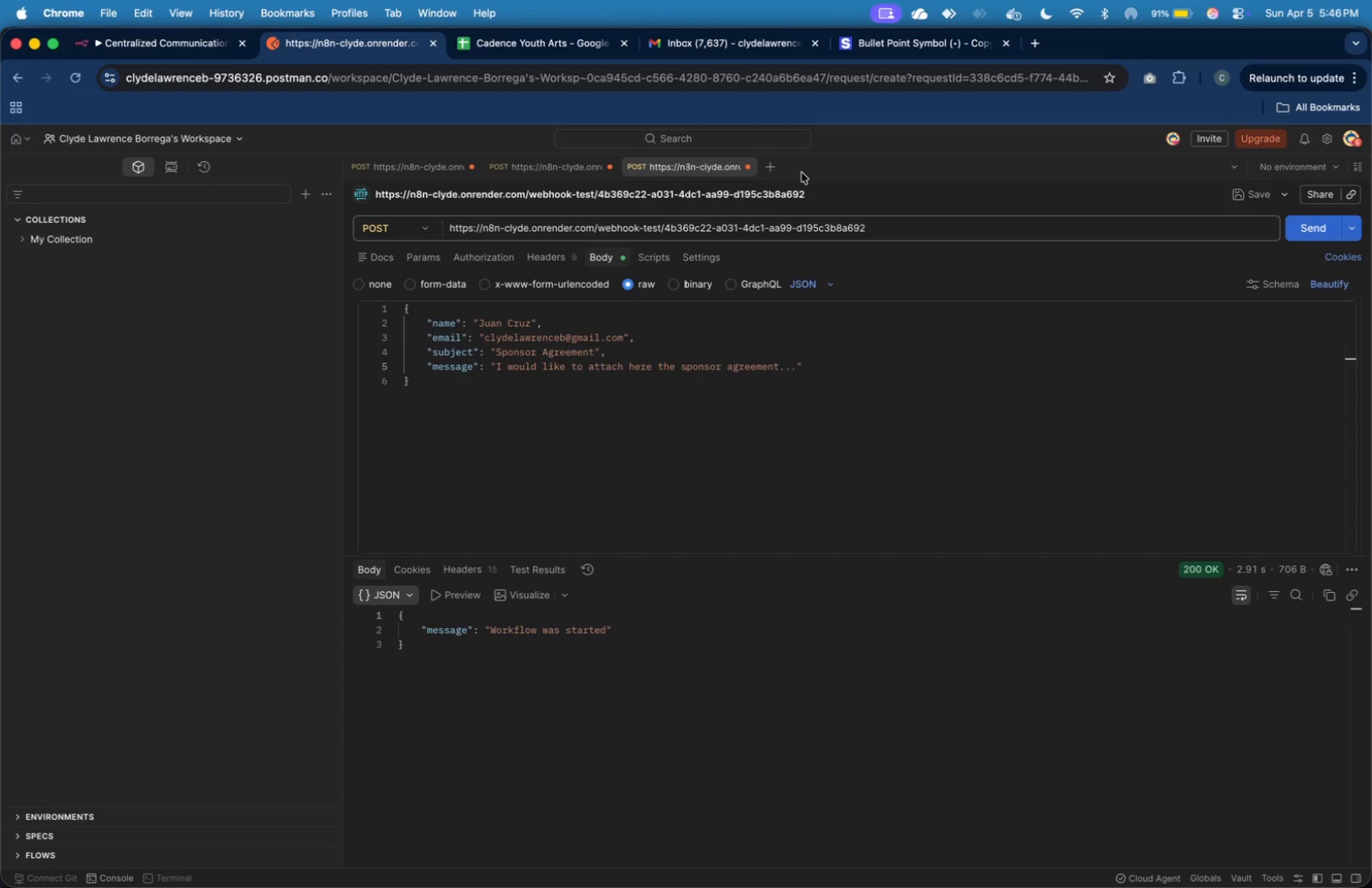 
left_click([766, 173])
 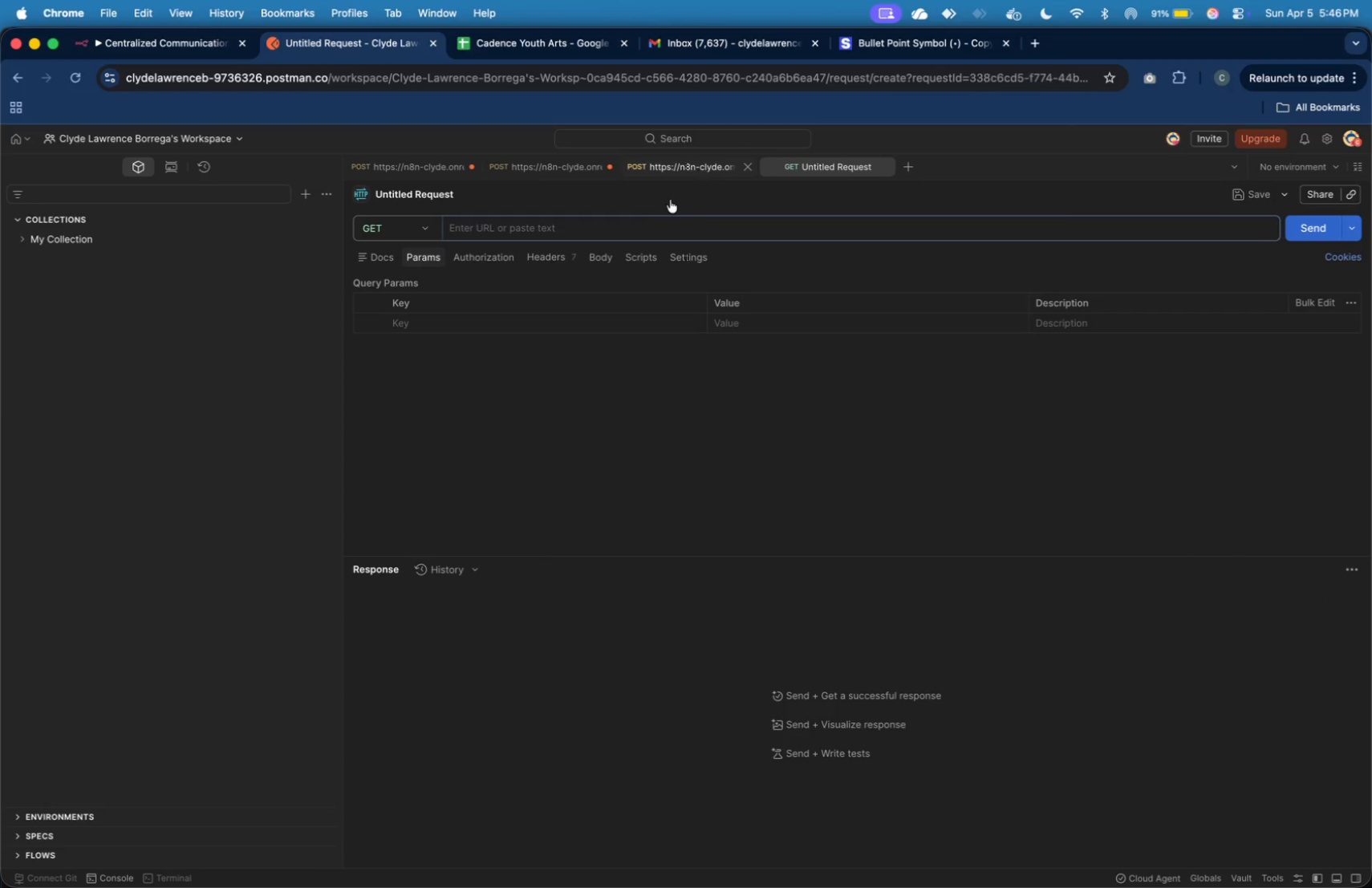 
left_click([664, 225])
 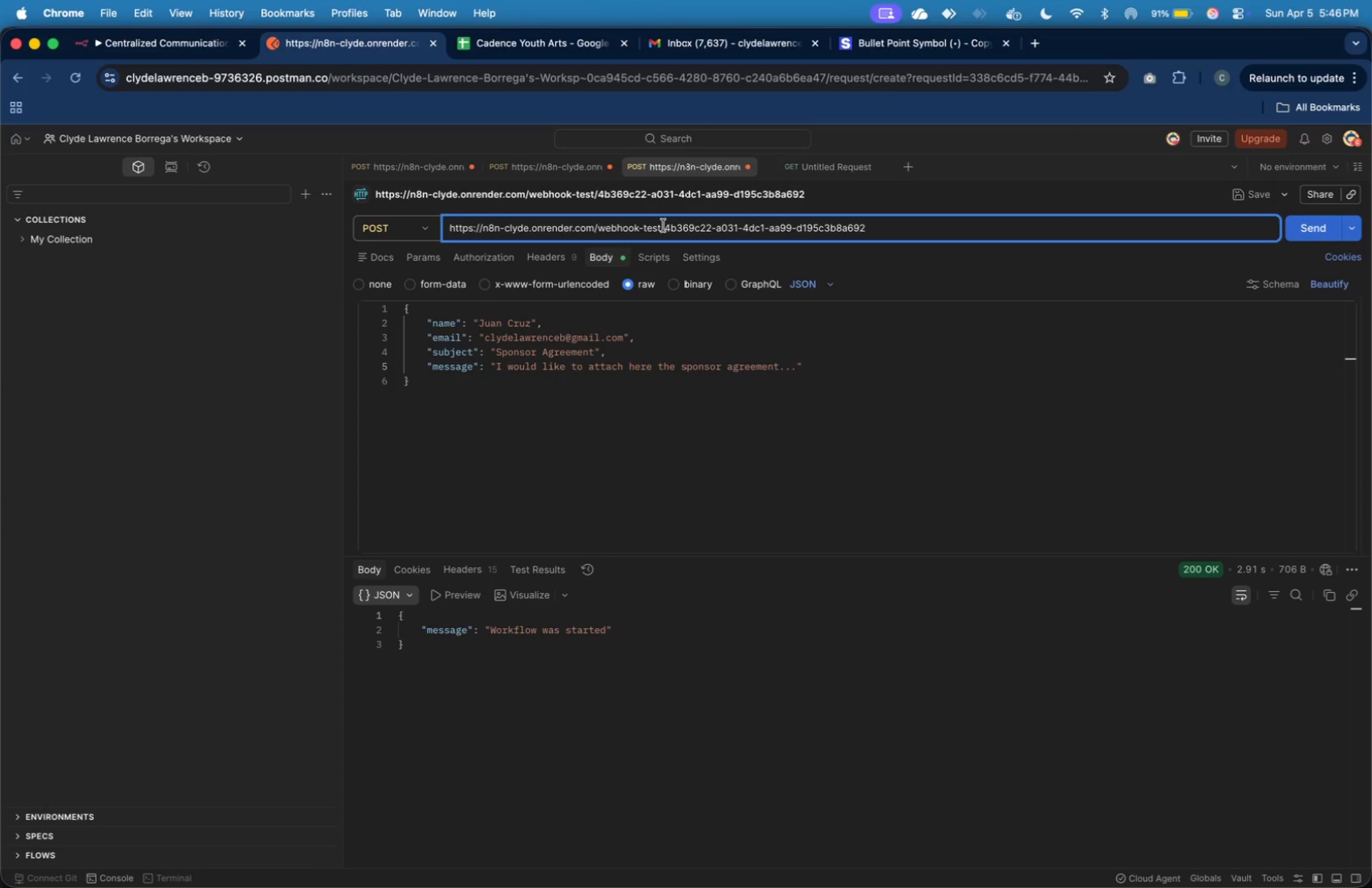 
key(Meta+A)
 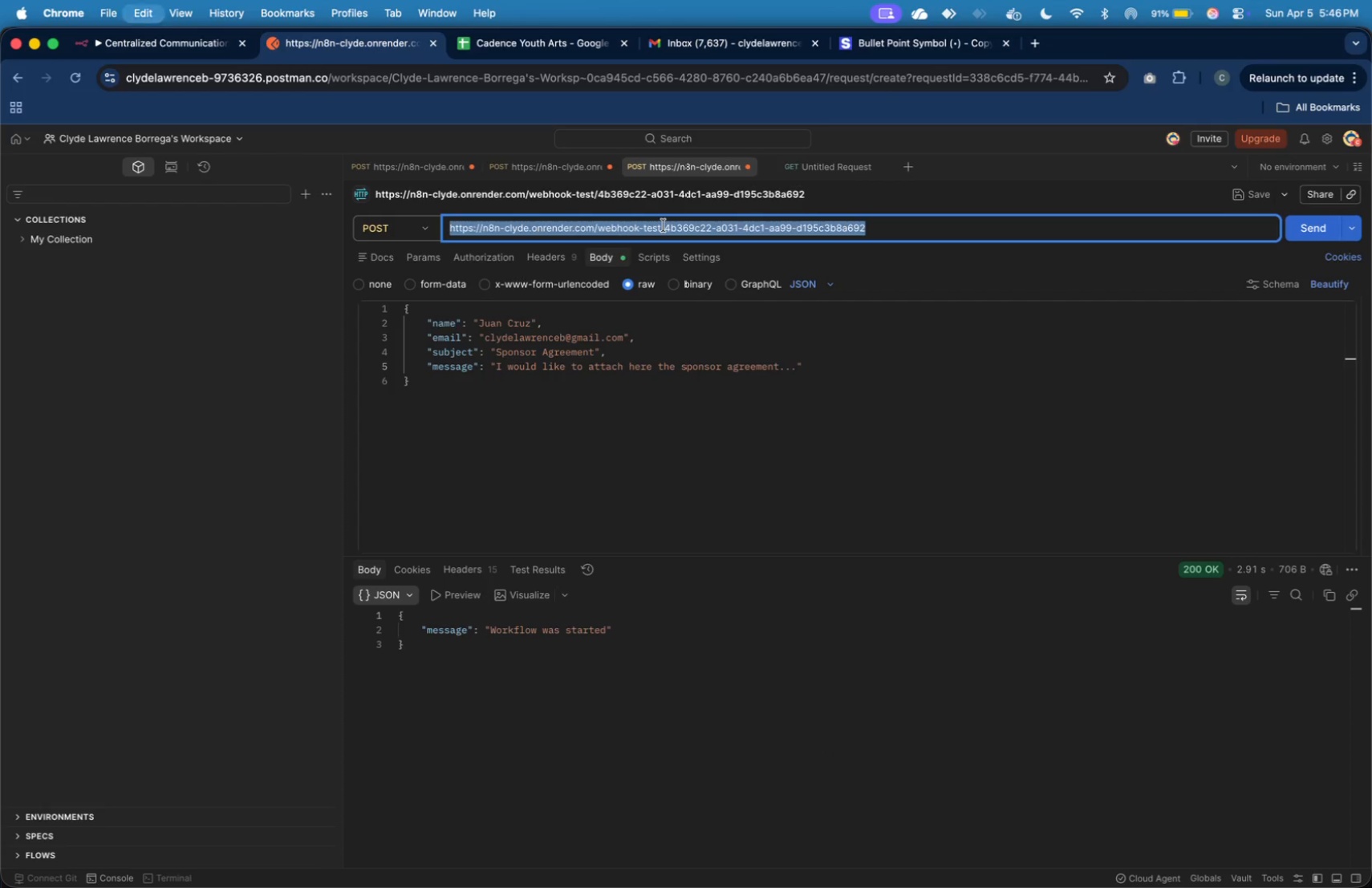 
key(Meta+C)
 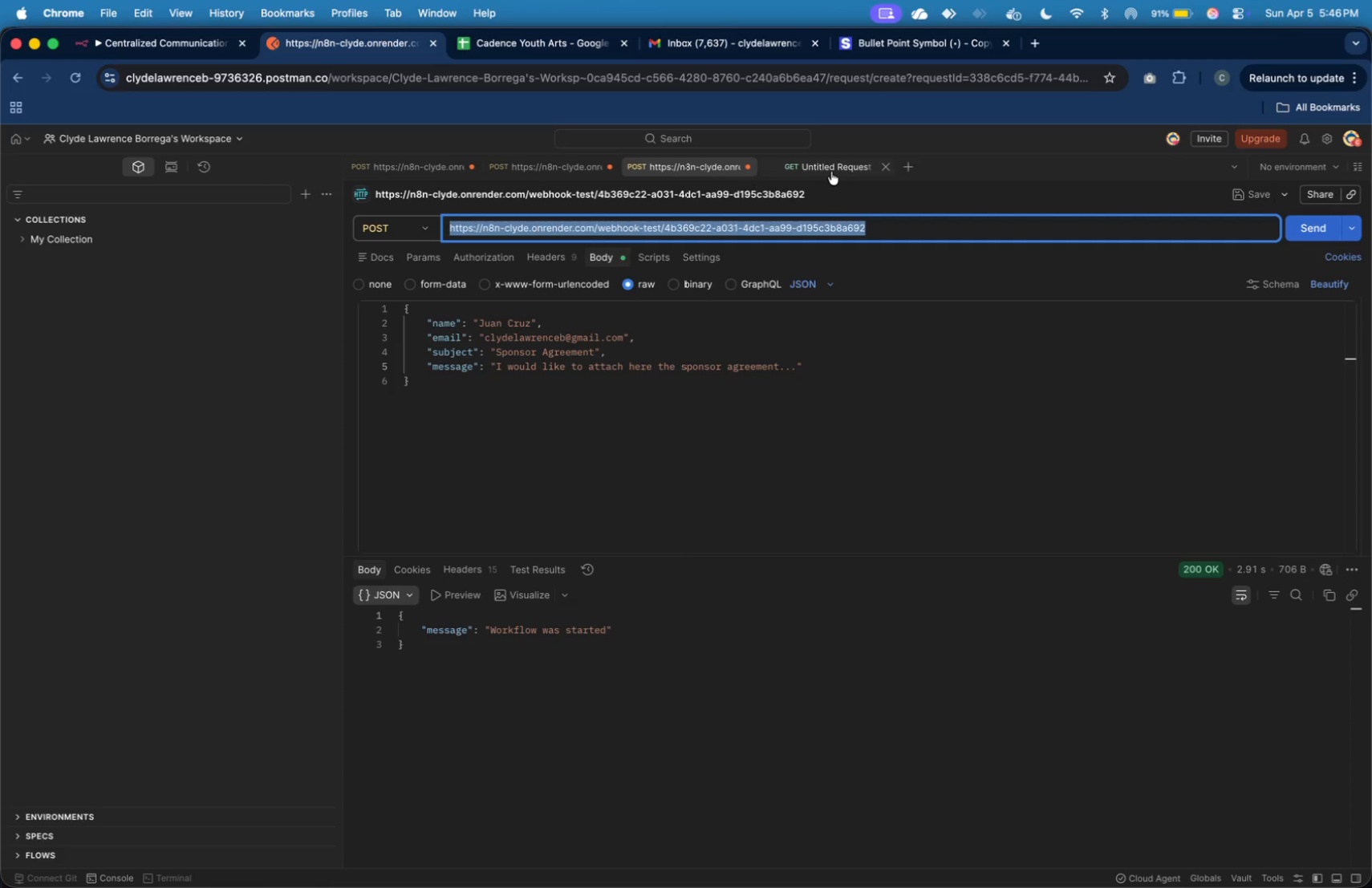 
left_click([831, 172])
 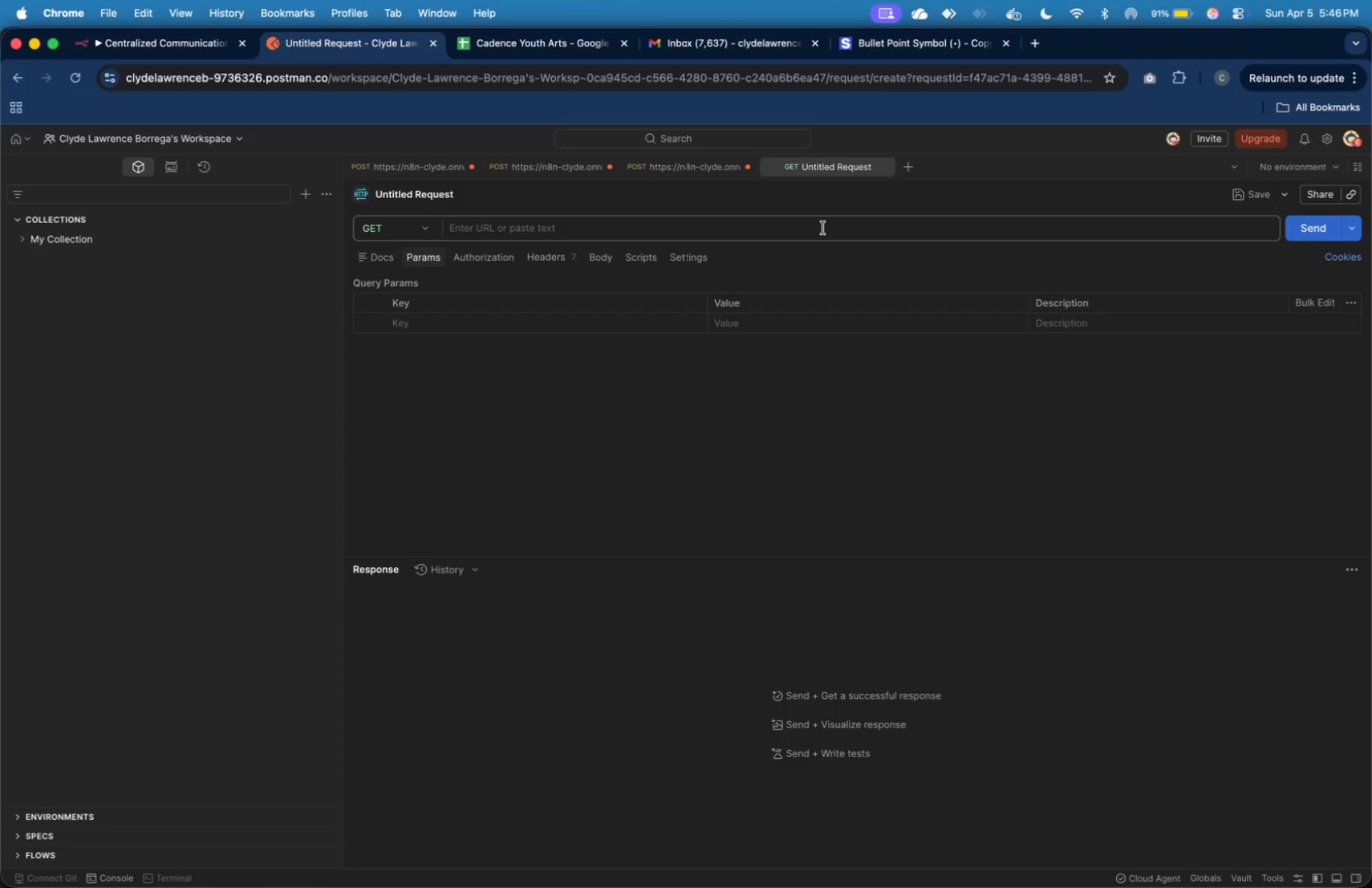 
left_click([822, 231])
 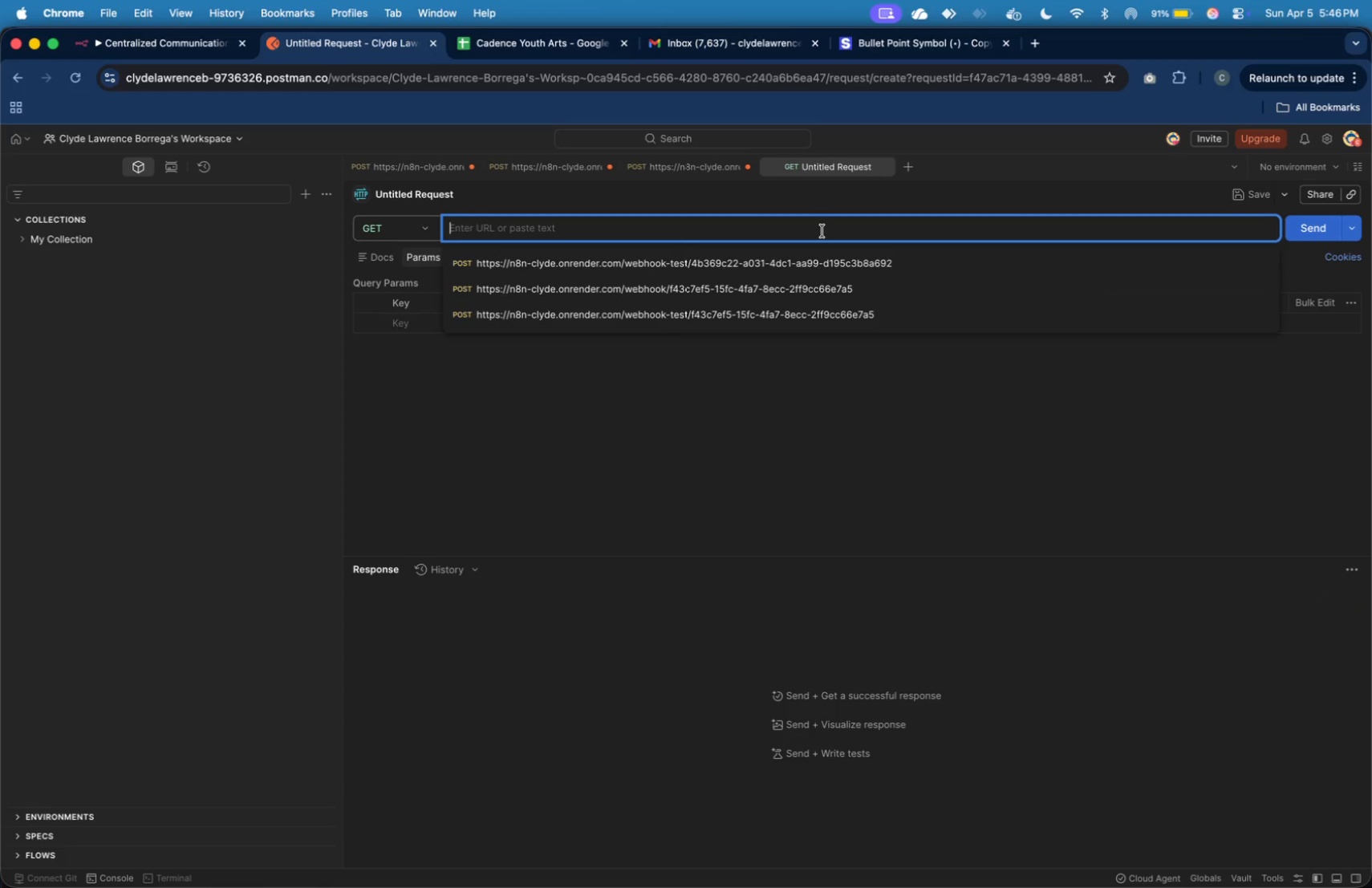 
key(Meta+V)
 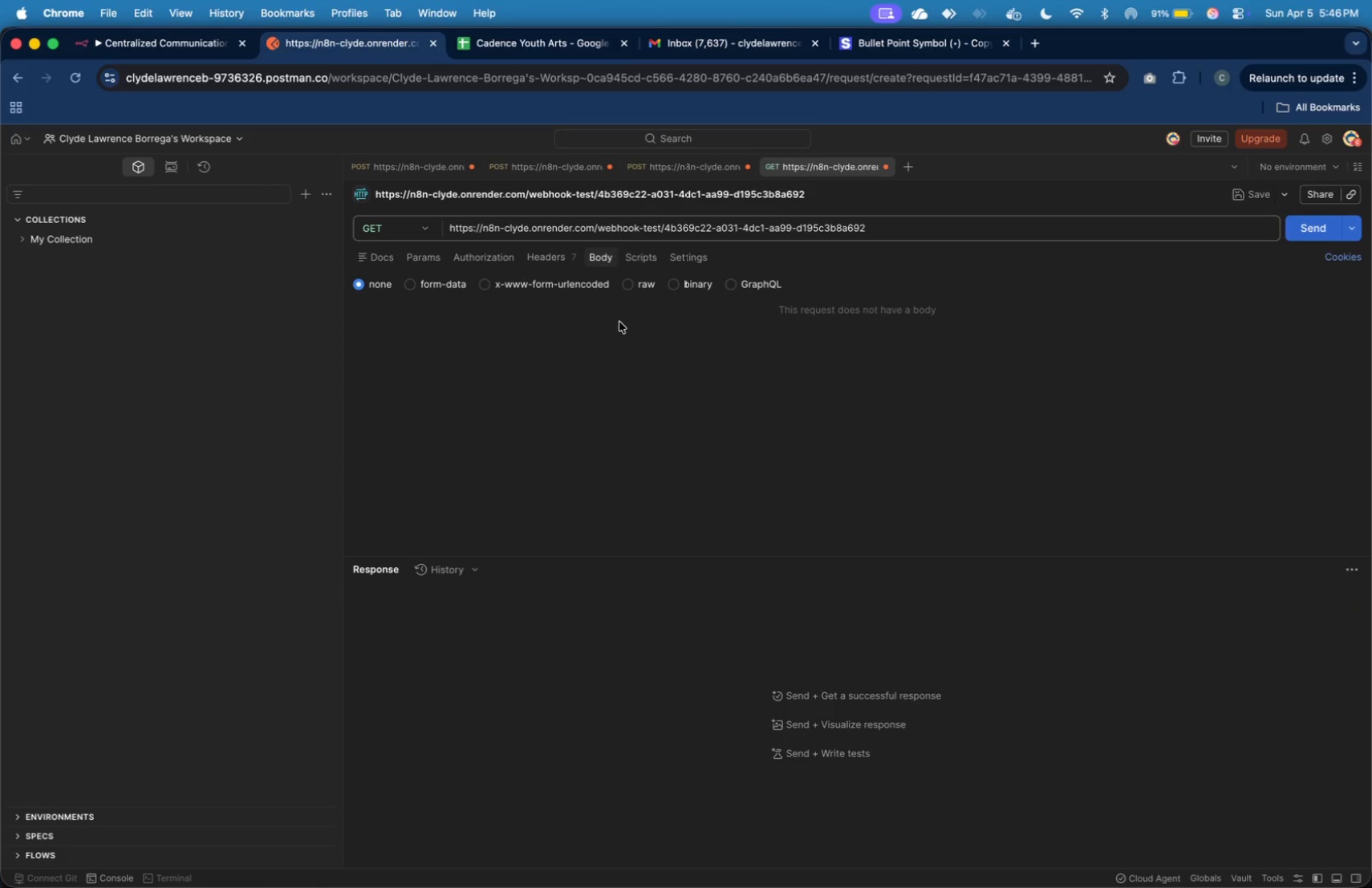 
left_click([639, 284])
 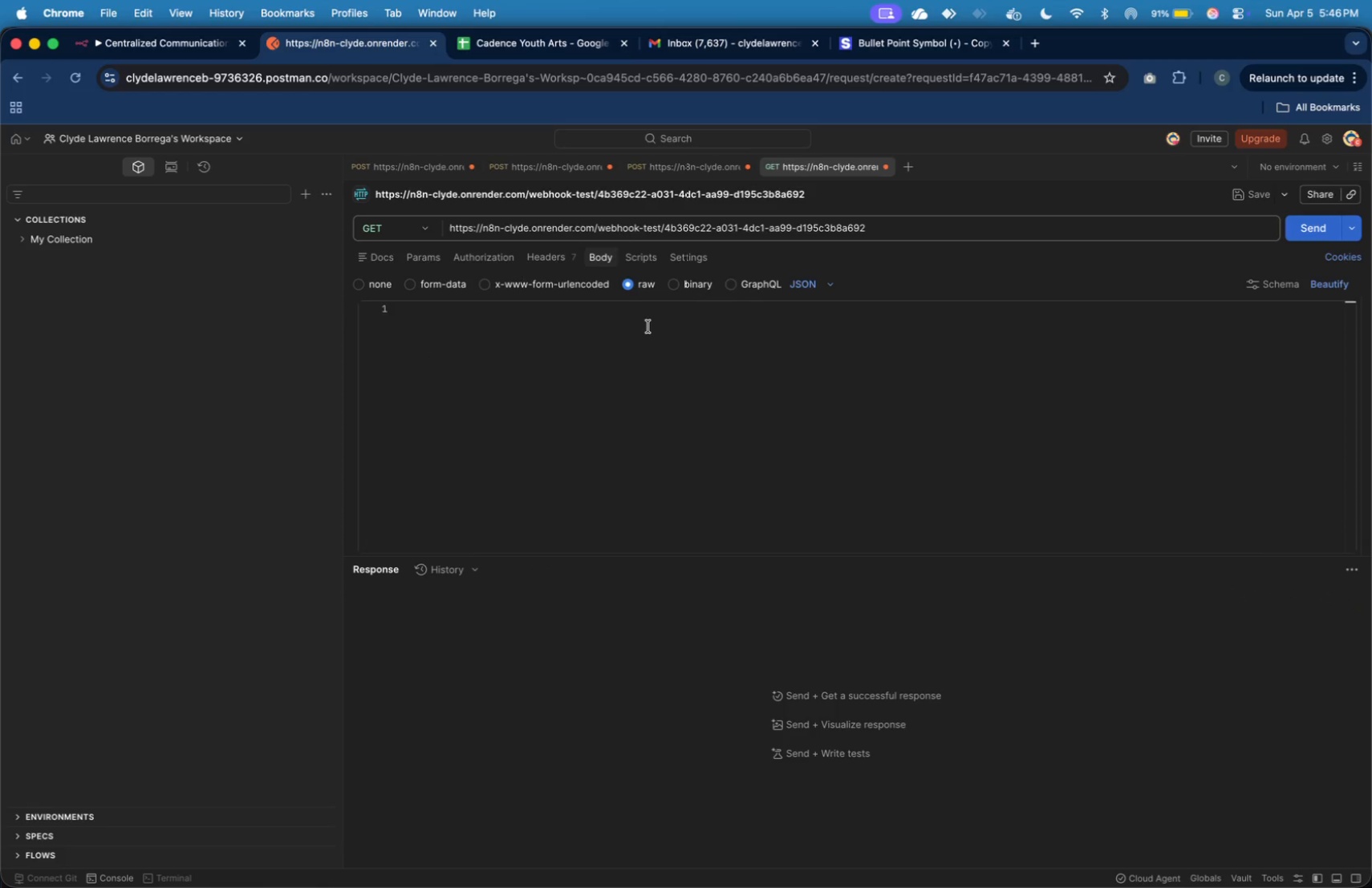 
left_click([649, 327])
 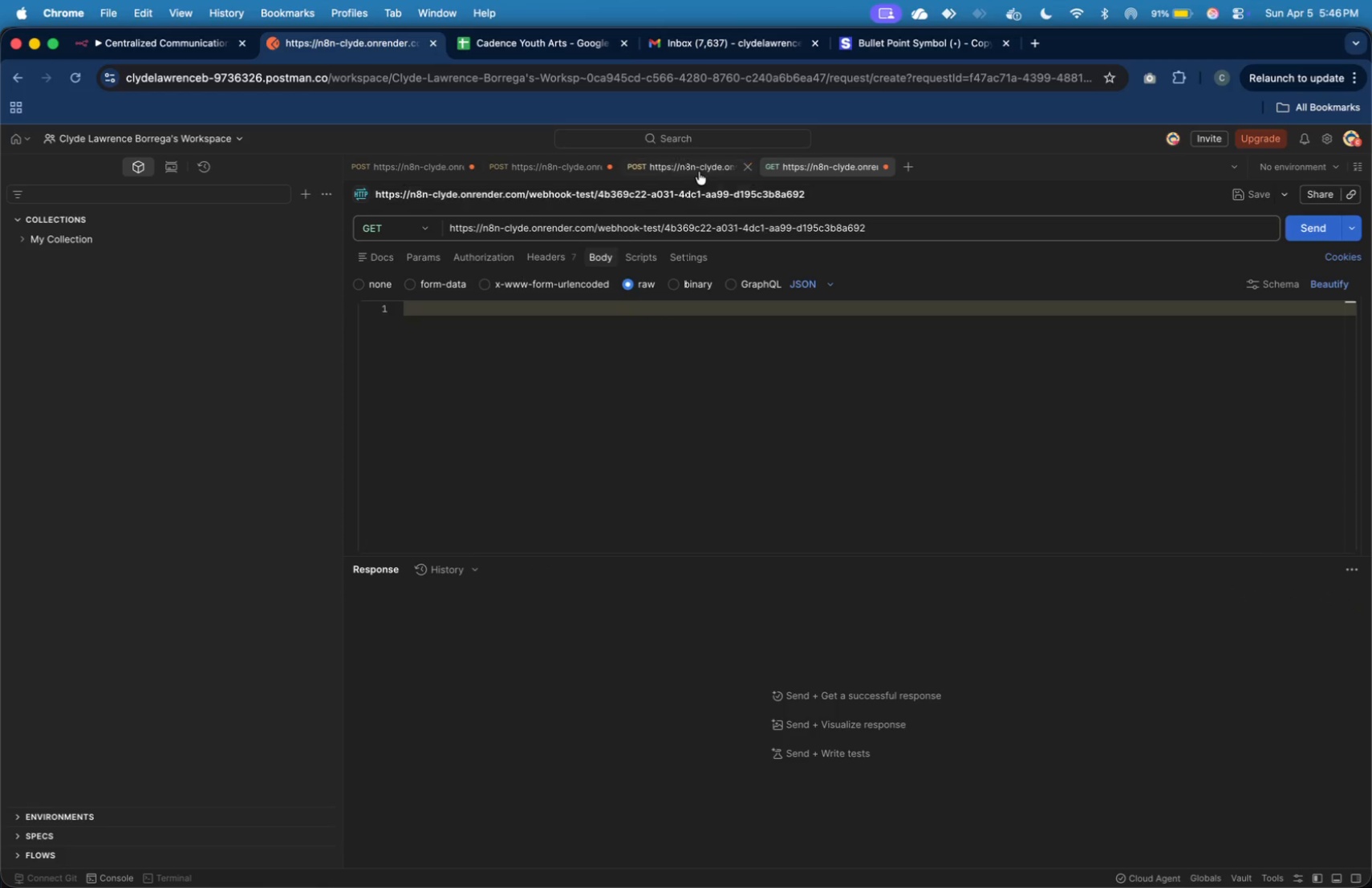 
left_click([700, 170])
 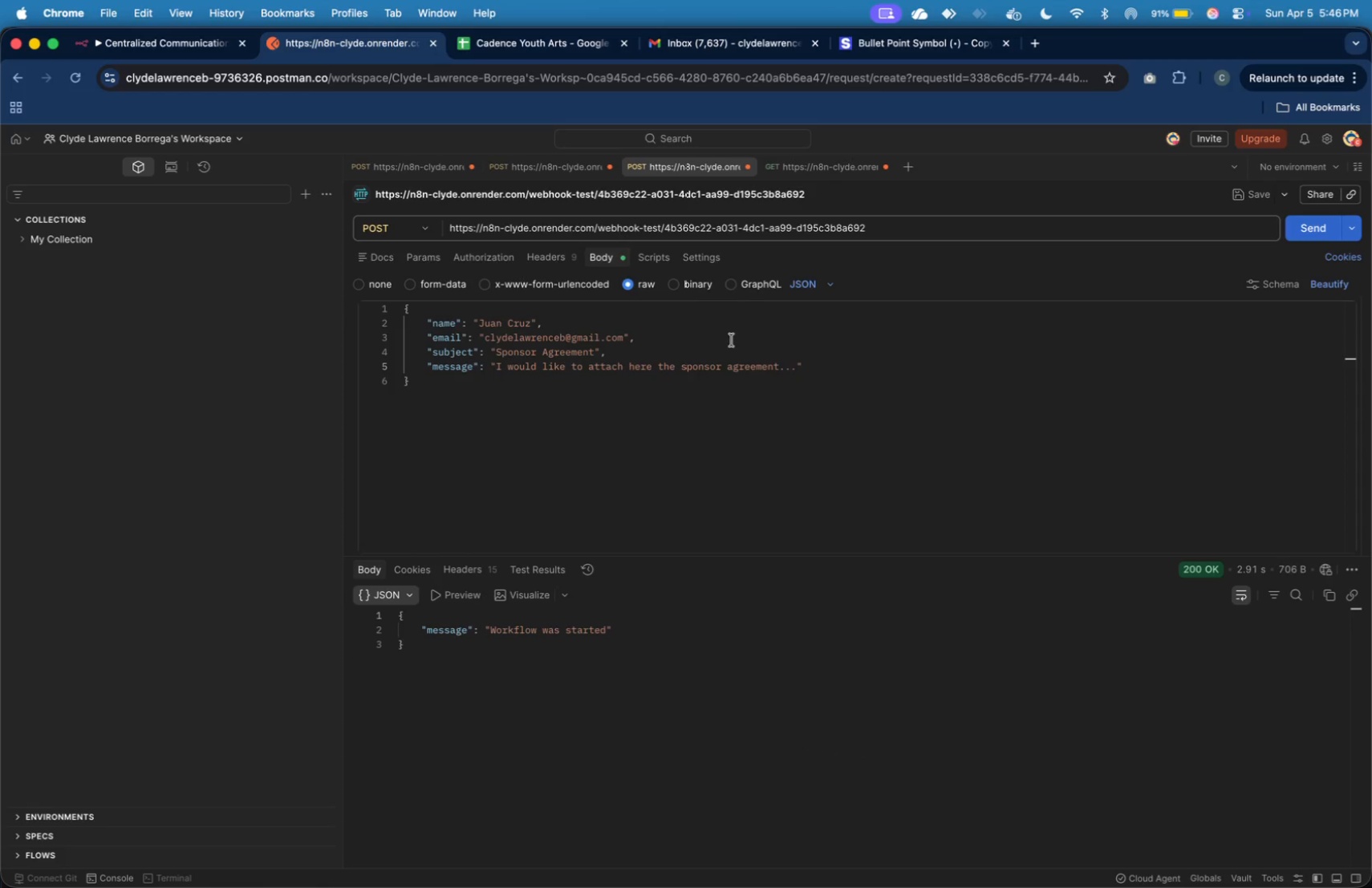 
left_click([732, 340])
 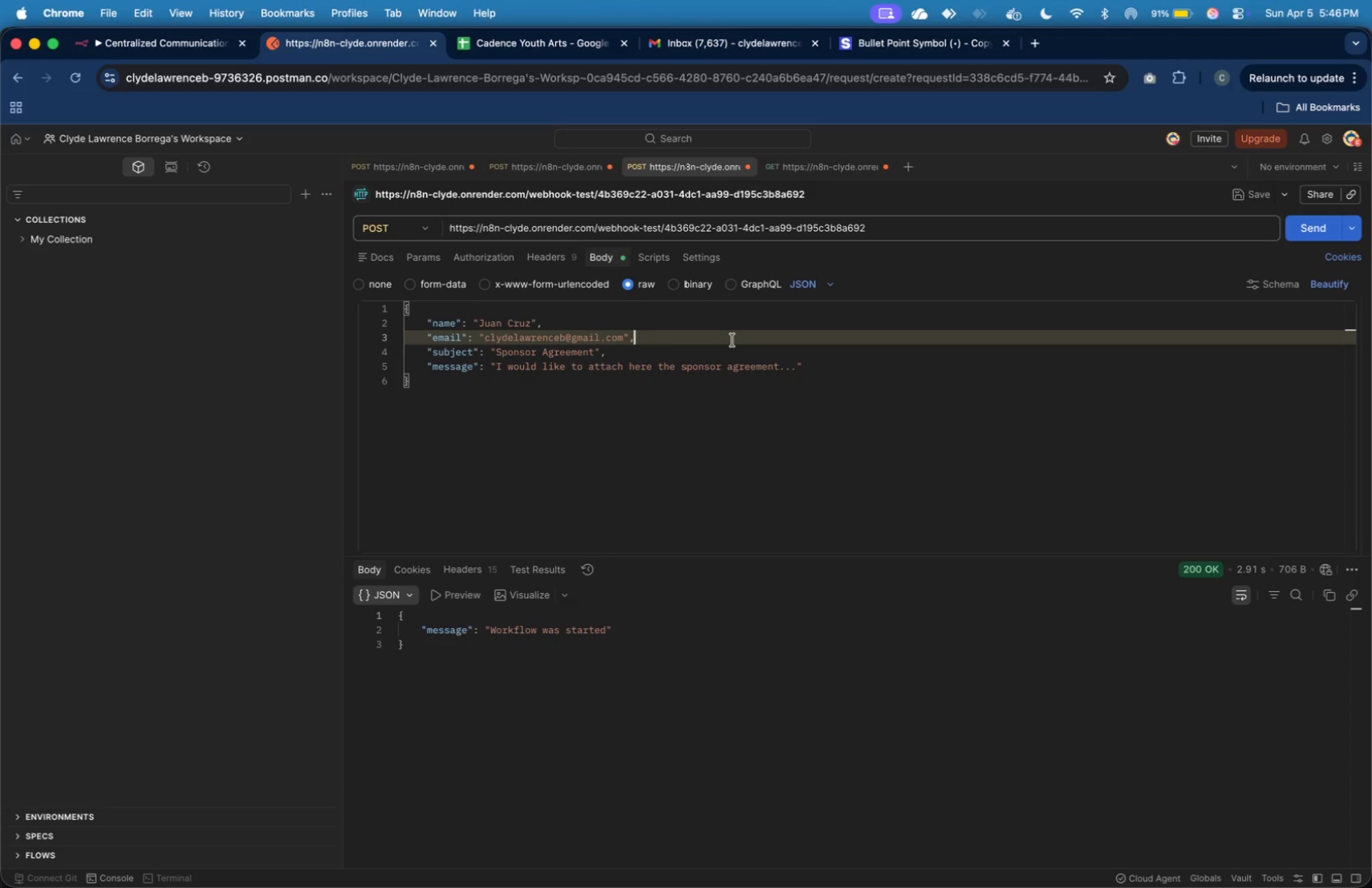 
hold_key(key=CommandLeft, duration=1.0)